 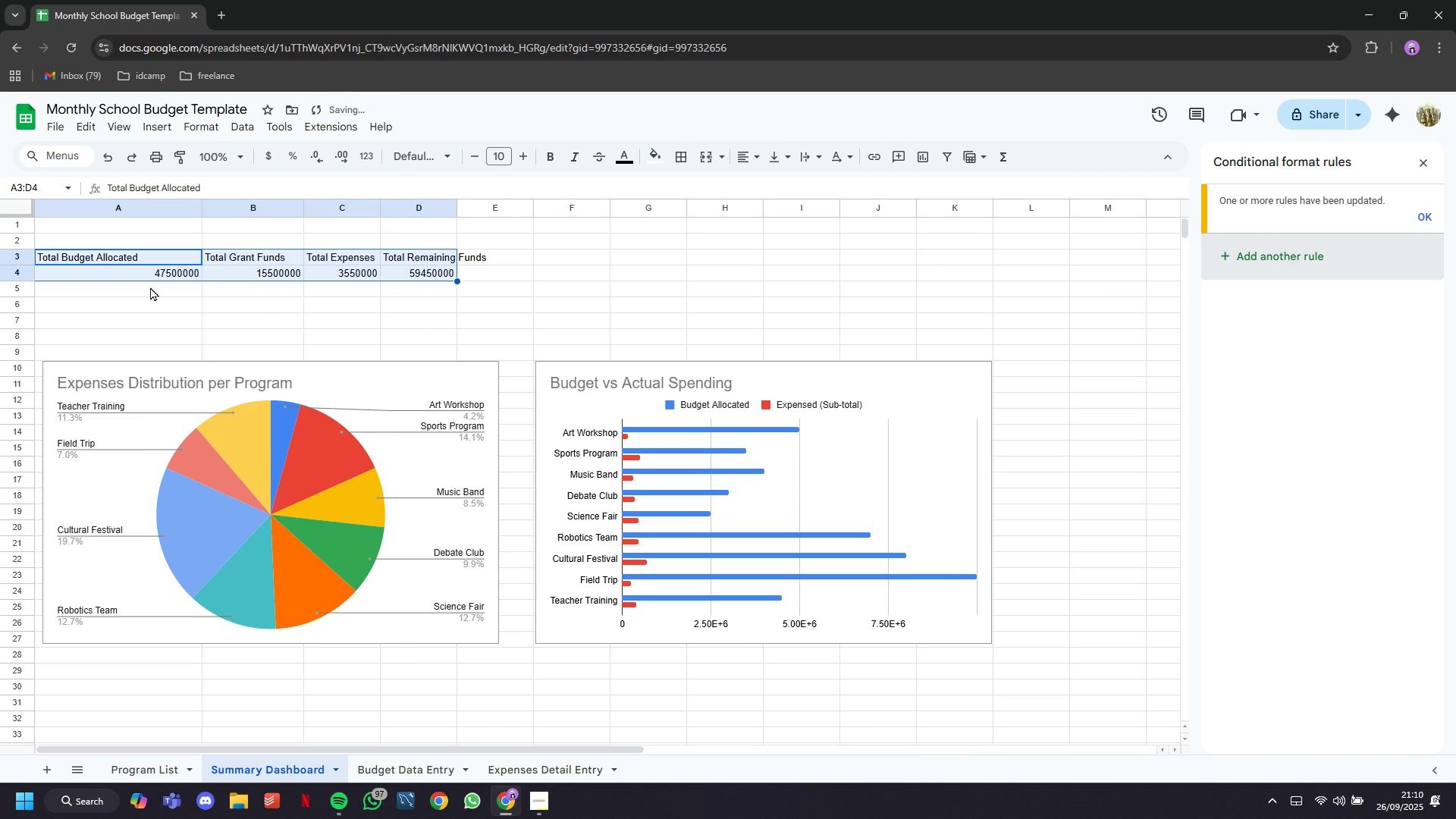 
left_click([212, 123])
 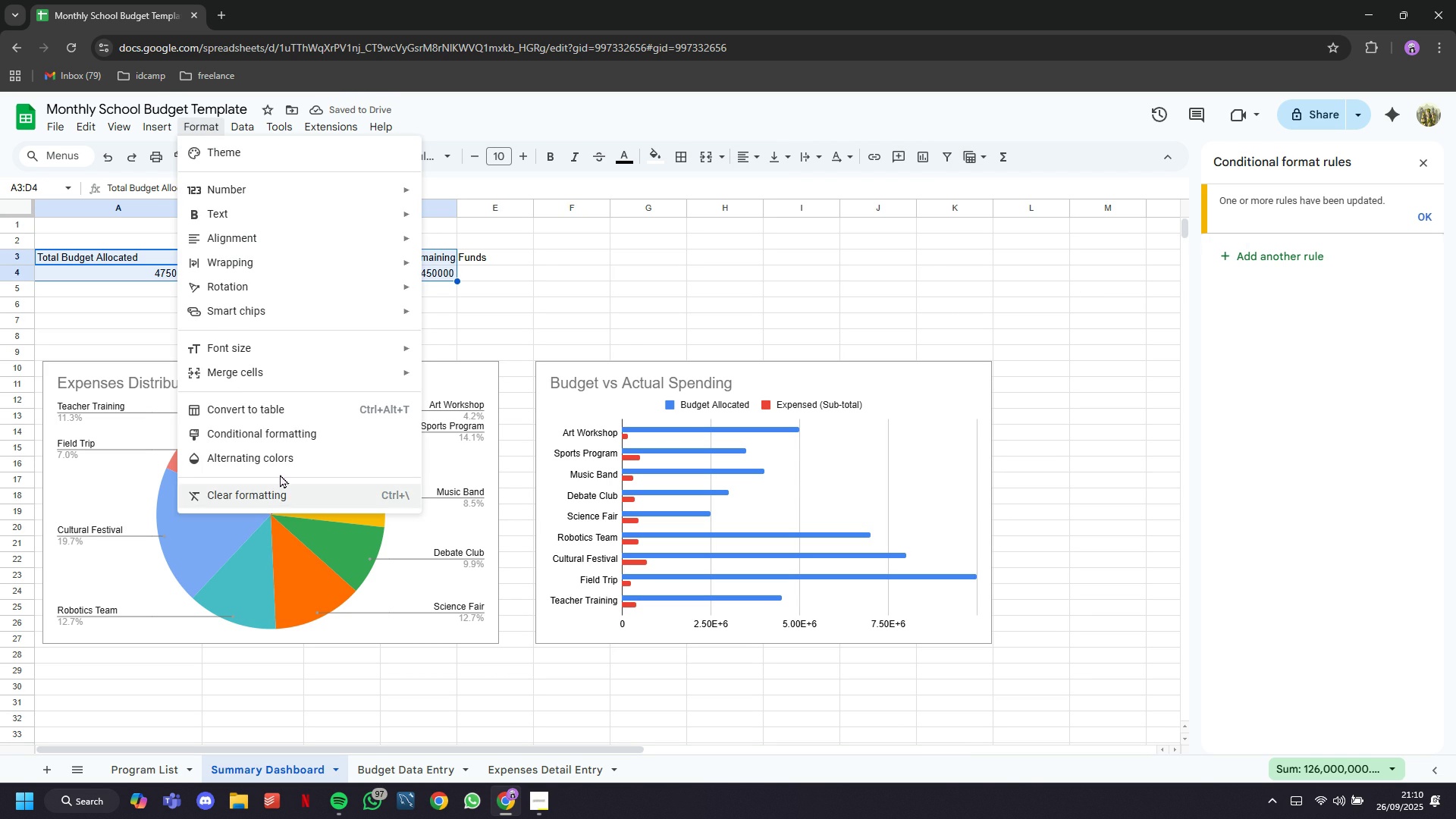 
left_click([274, 462])
 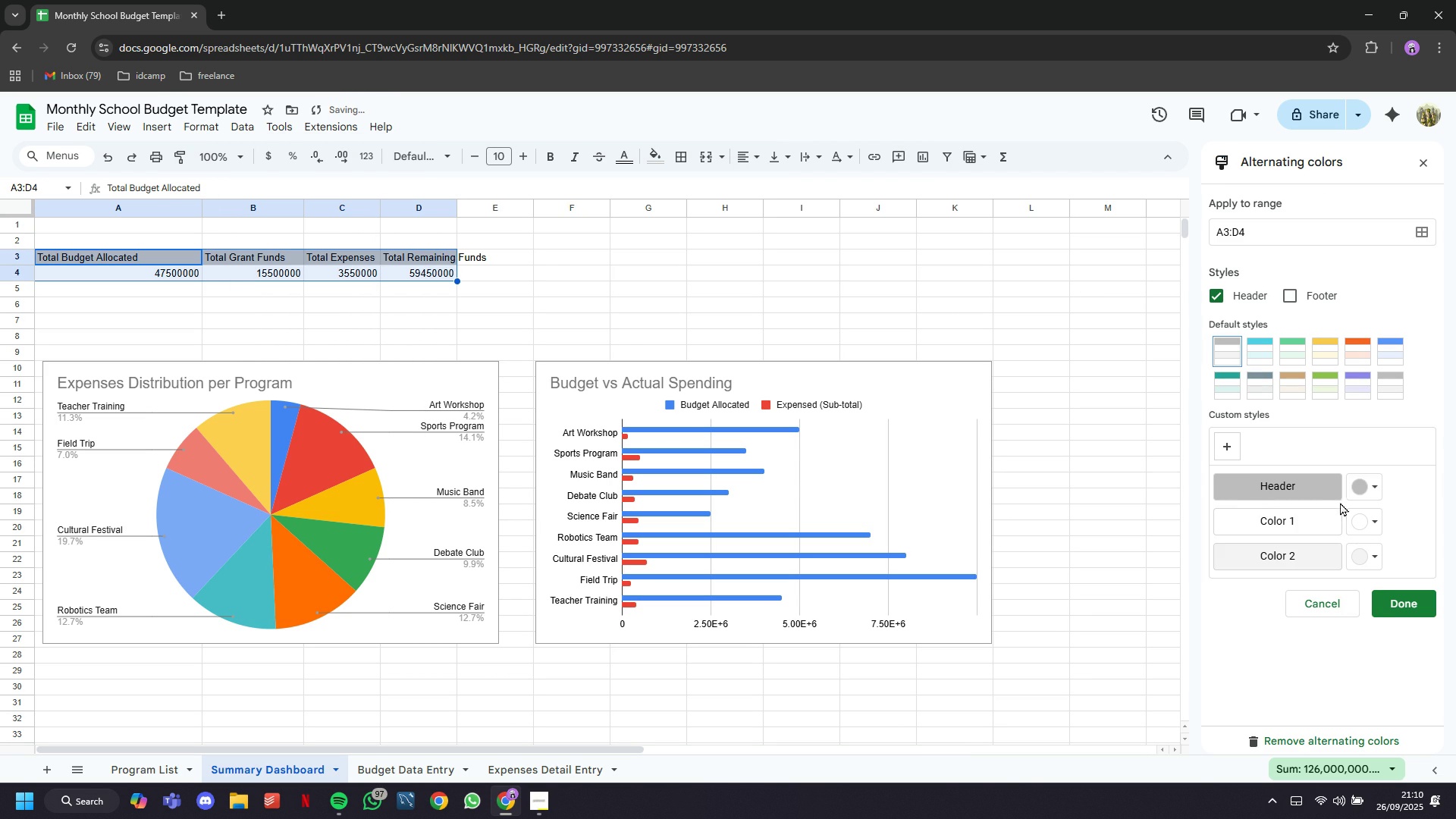 
left_click([1362, 495])
 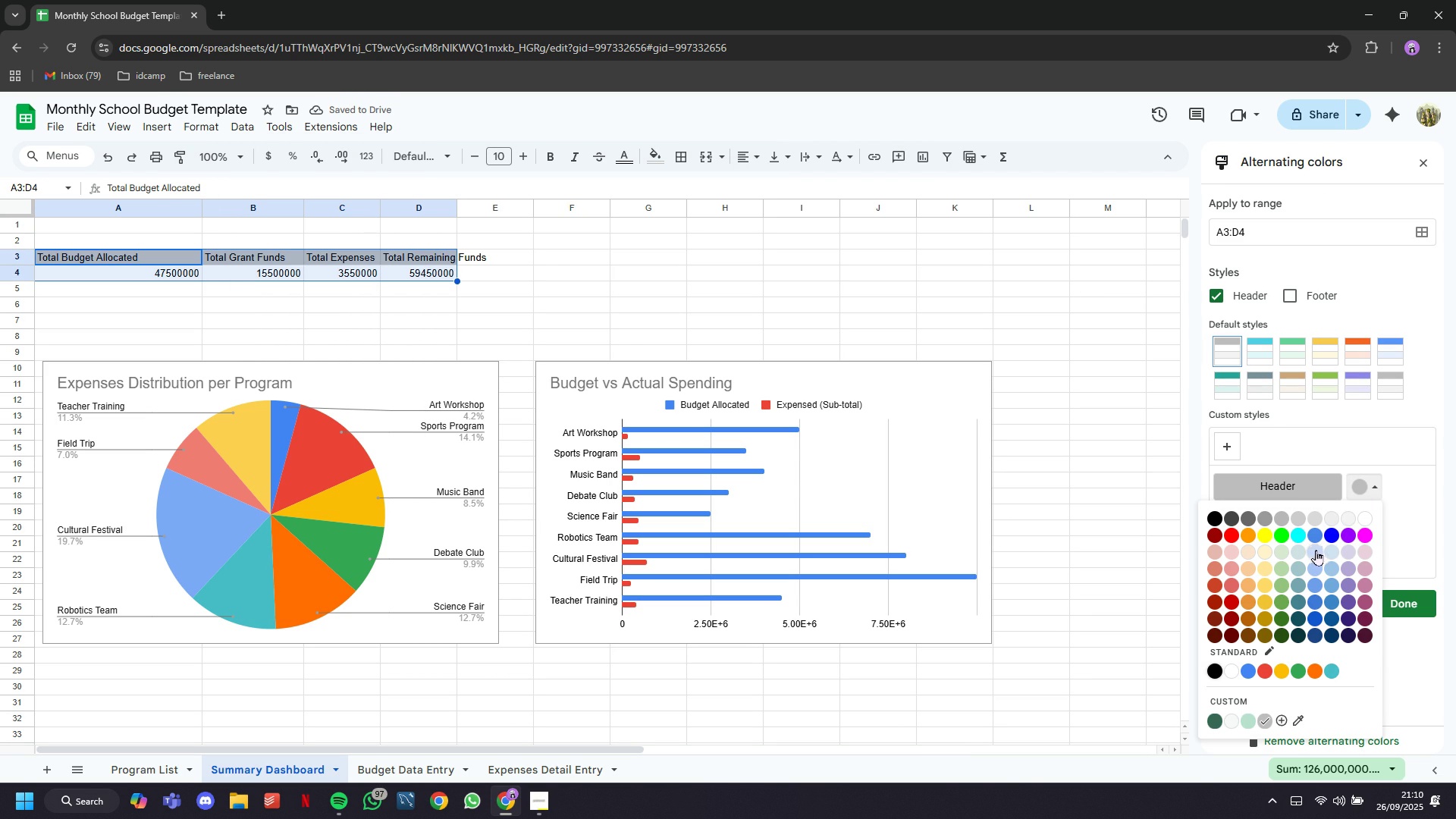 
left_click([1317, 571])
 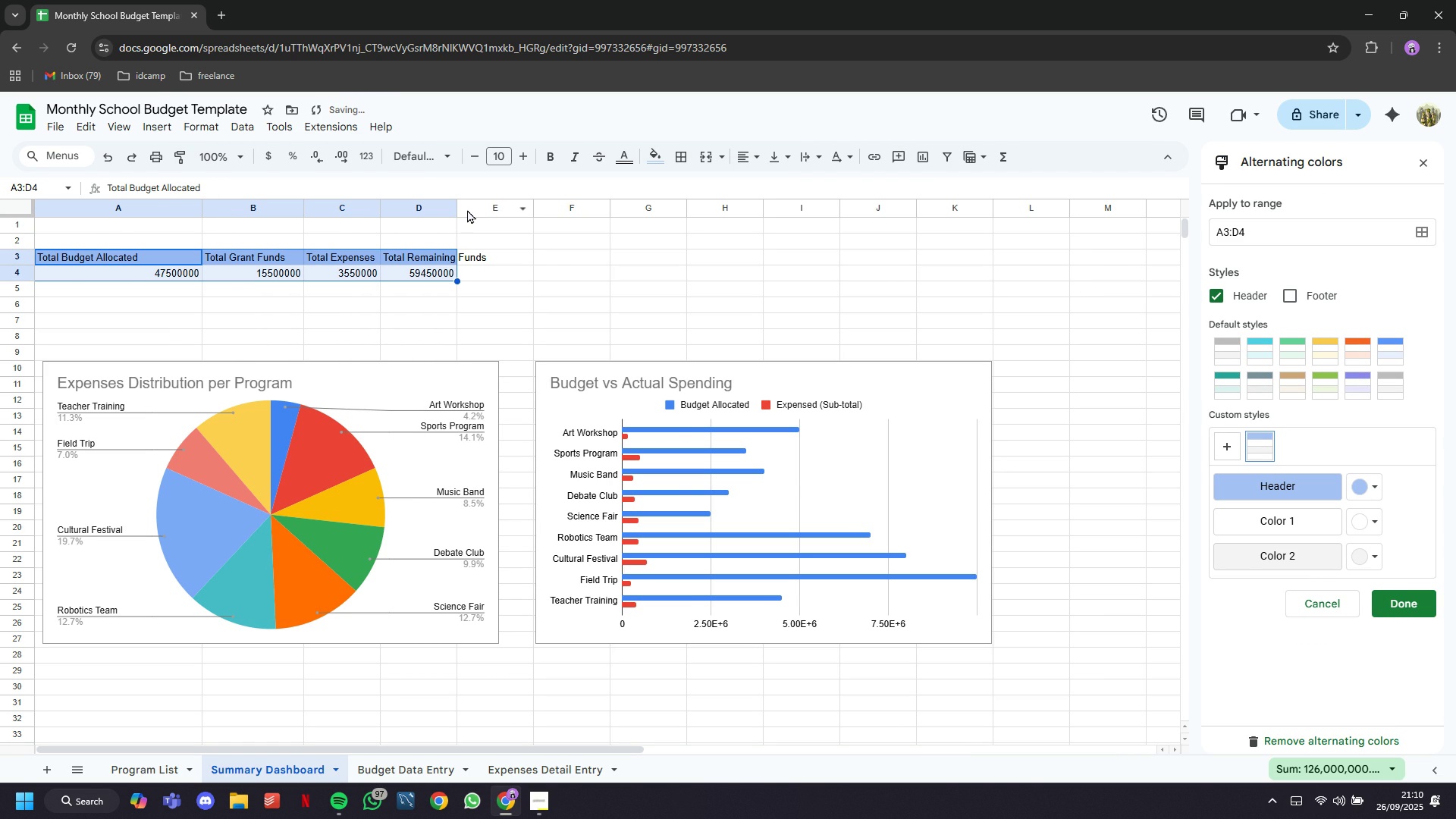 
left_click([488, 261])
 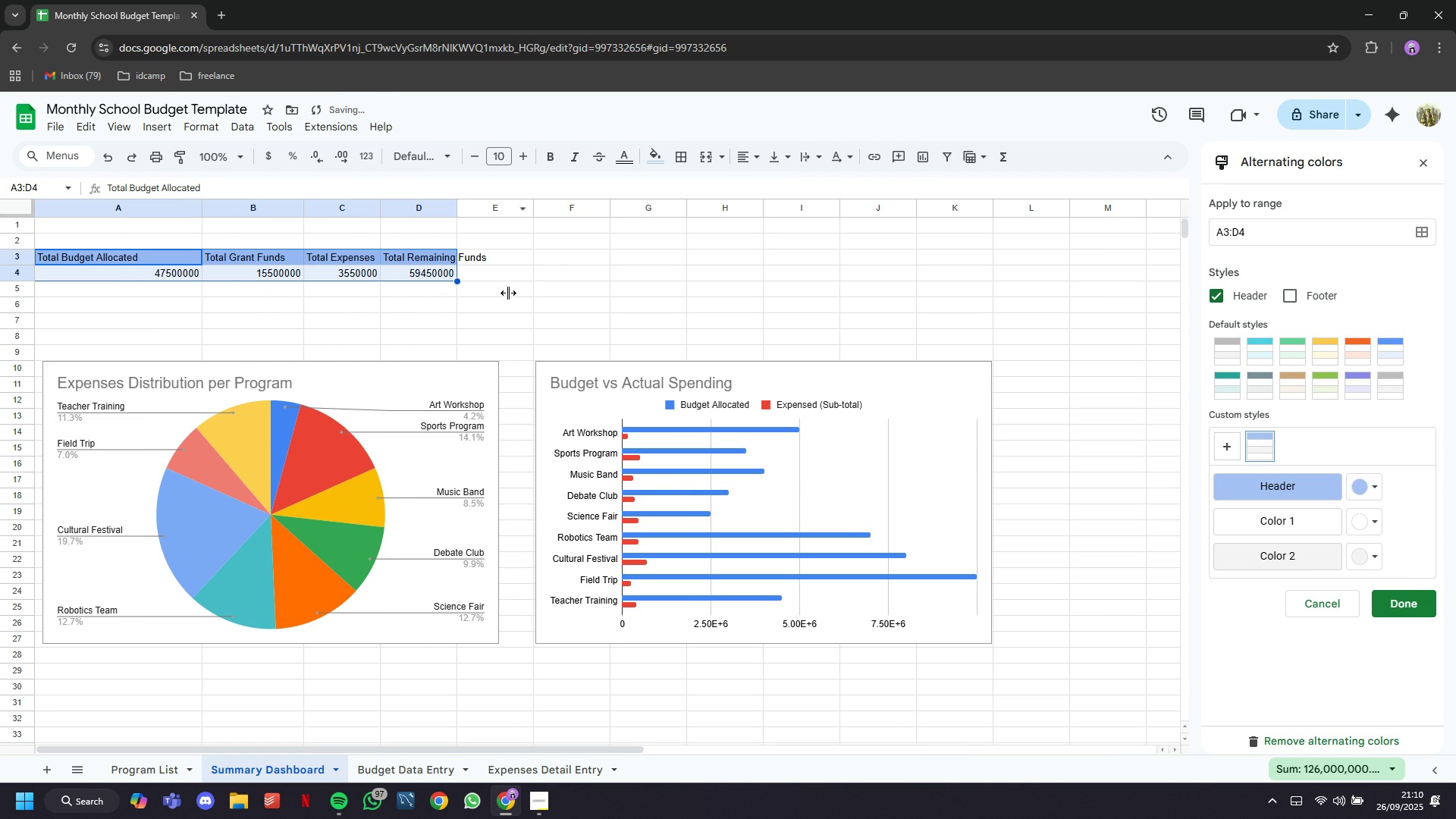 
left_click([508, 293])